 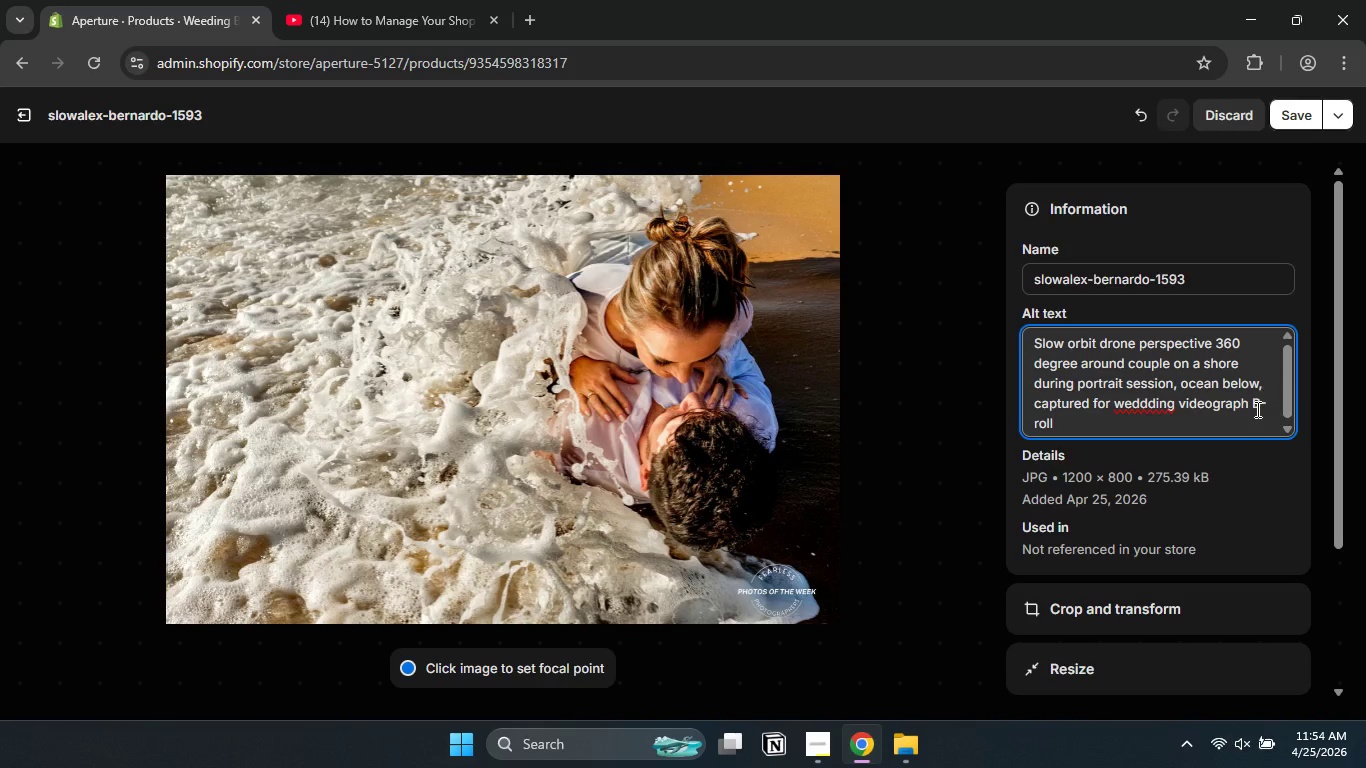 
key(Y)
 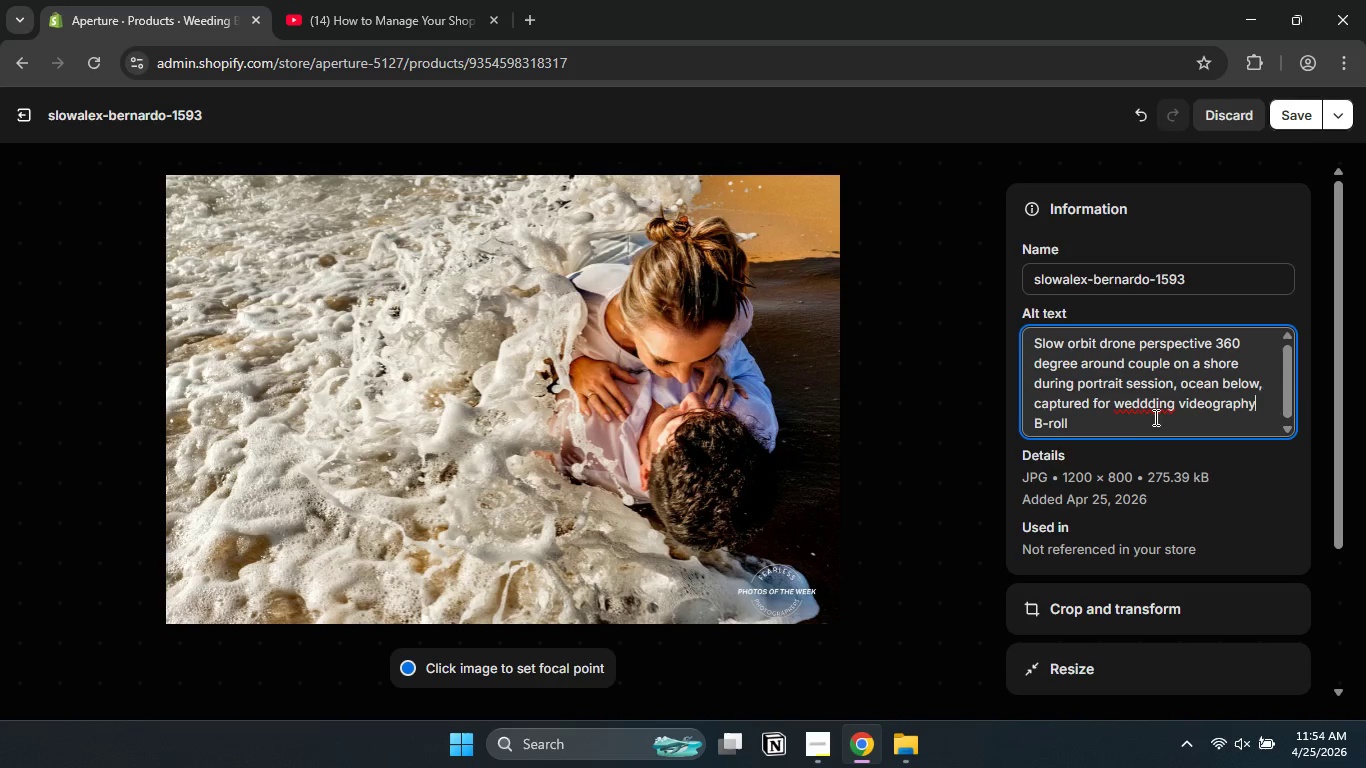 
left_click([1145, 402])
 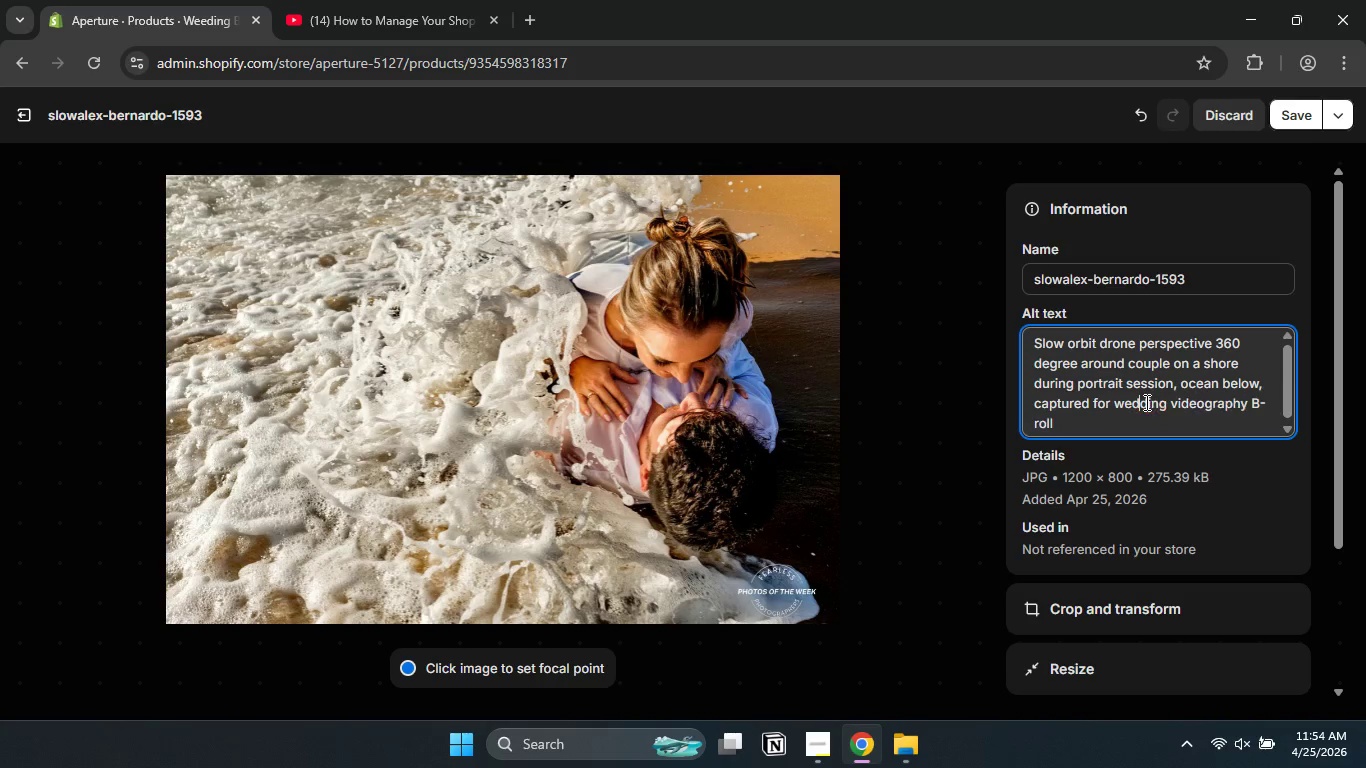 
key(Backspace)
 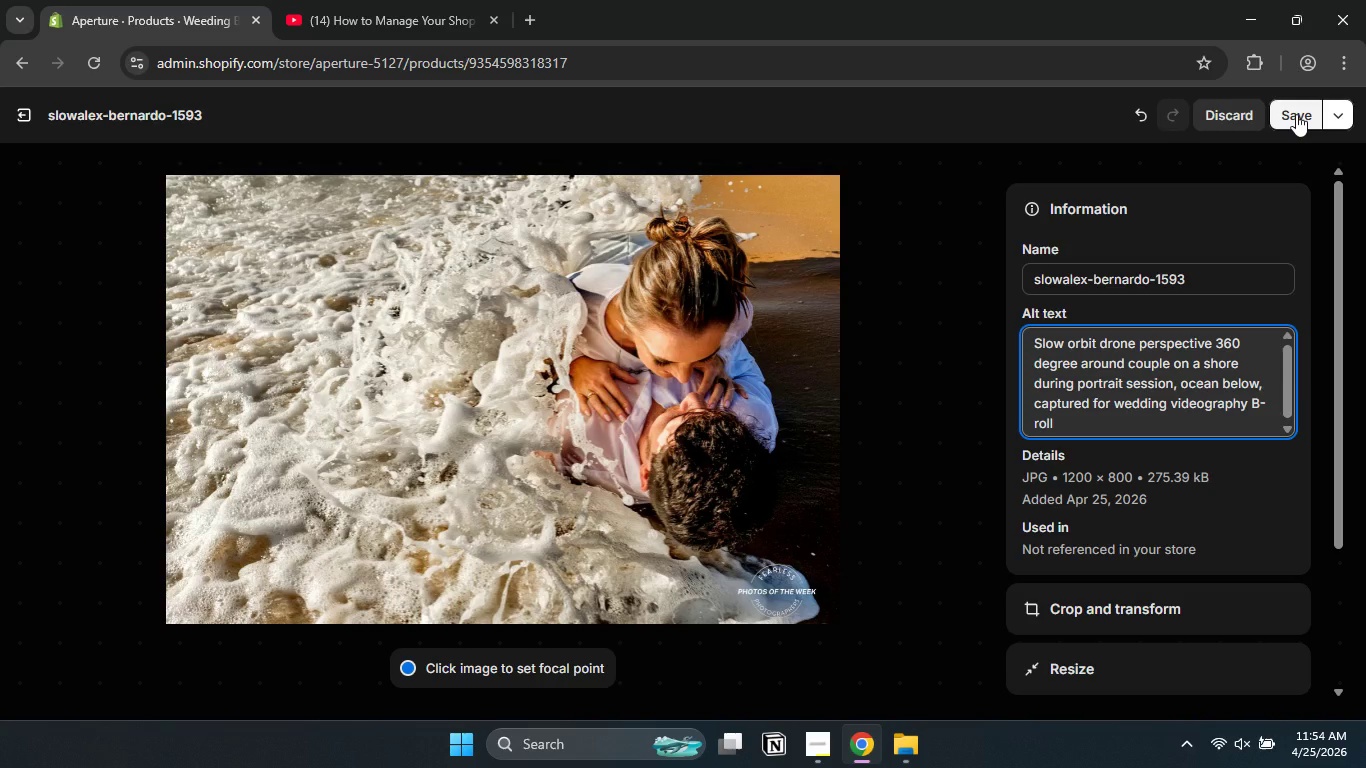 
left_click([1296, 114])
 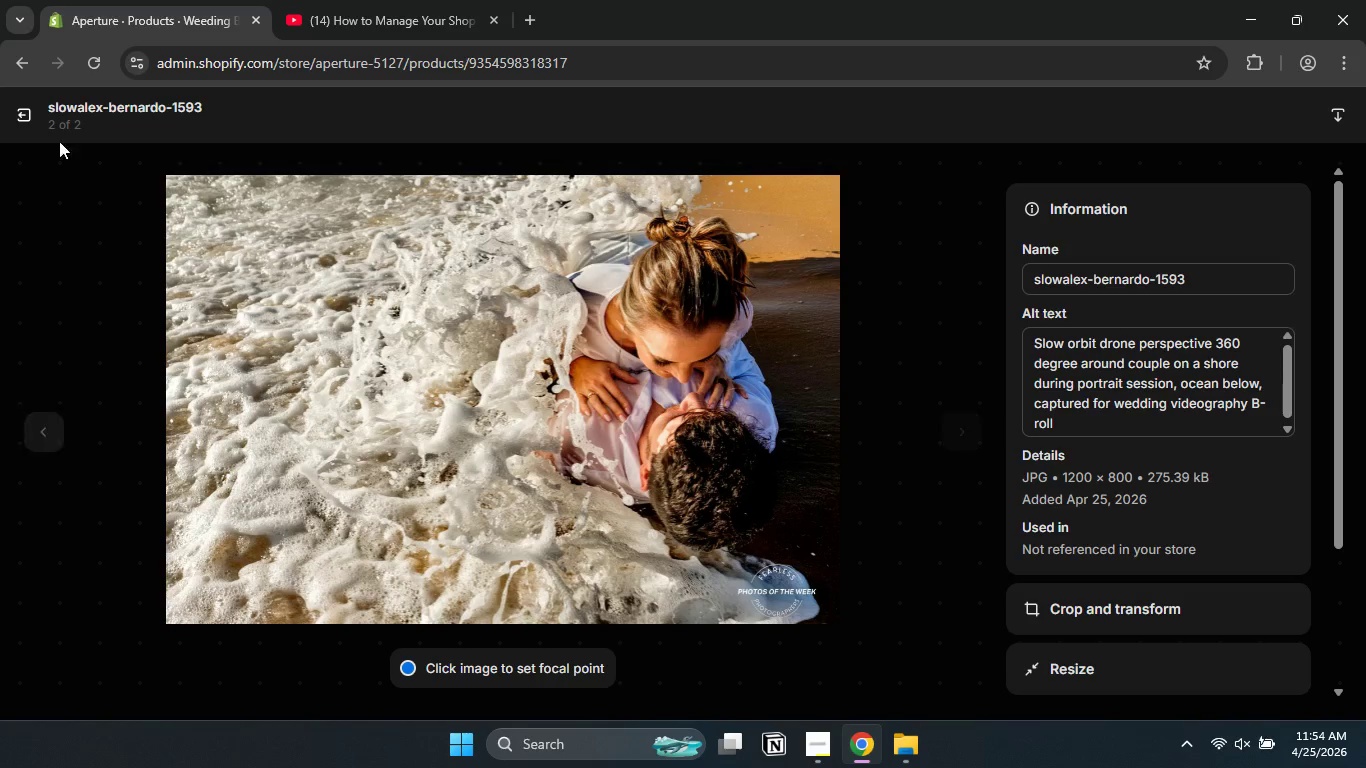 
left_click([25, 113])
 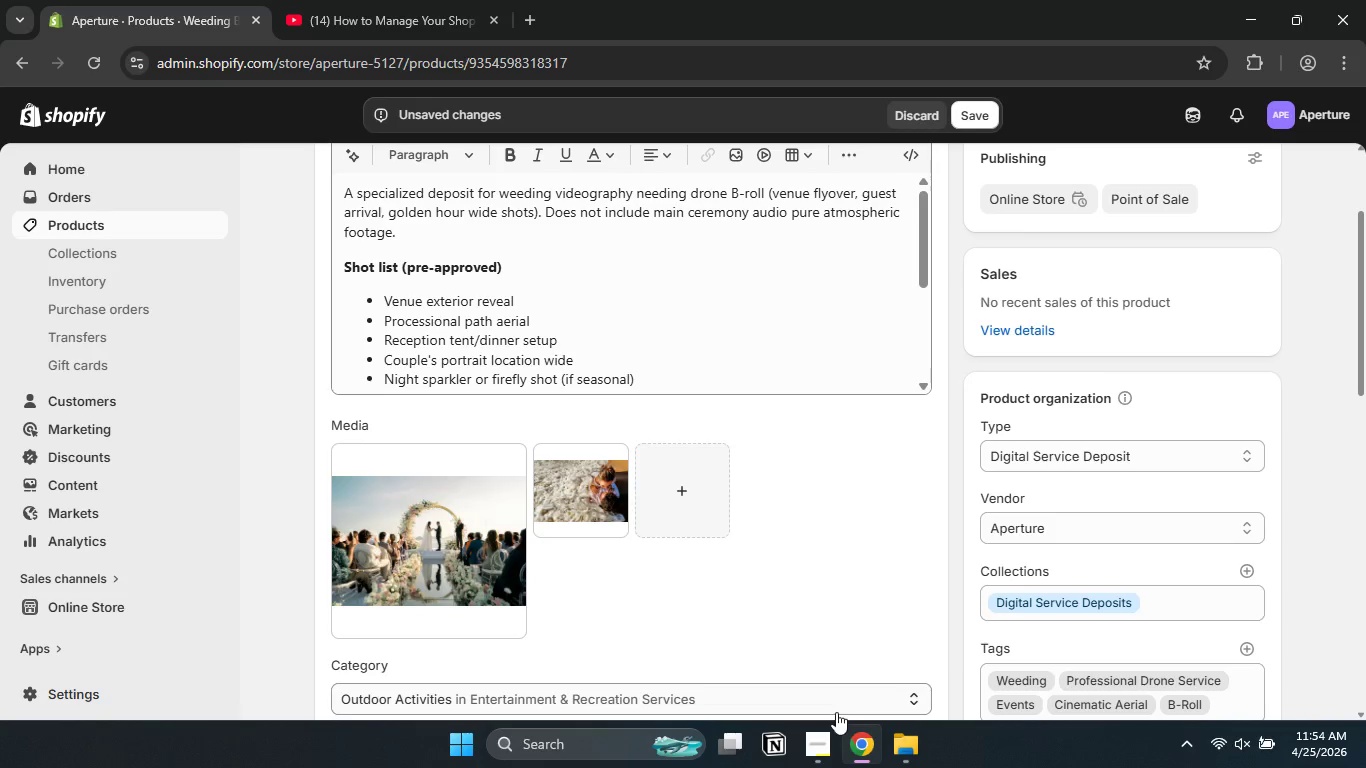 
left_click([819, 749])